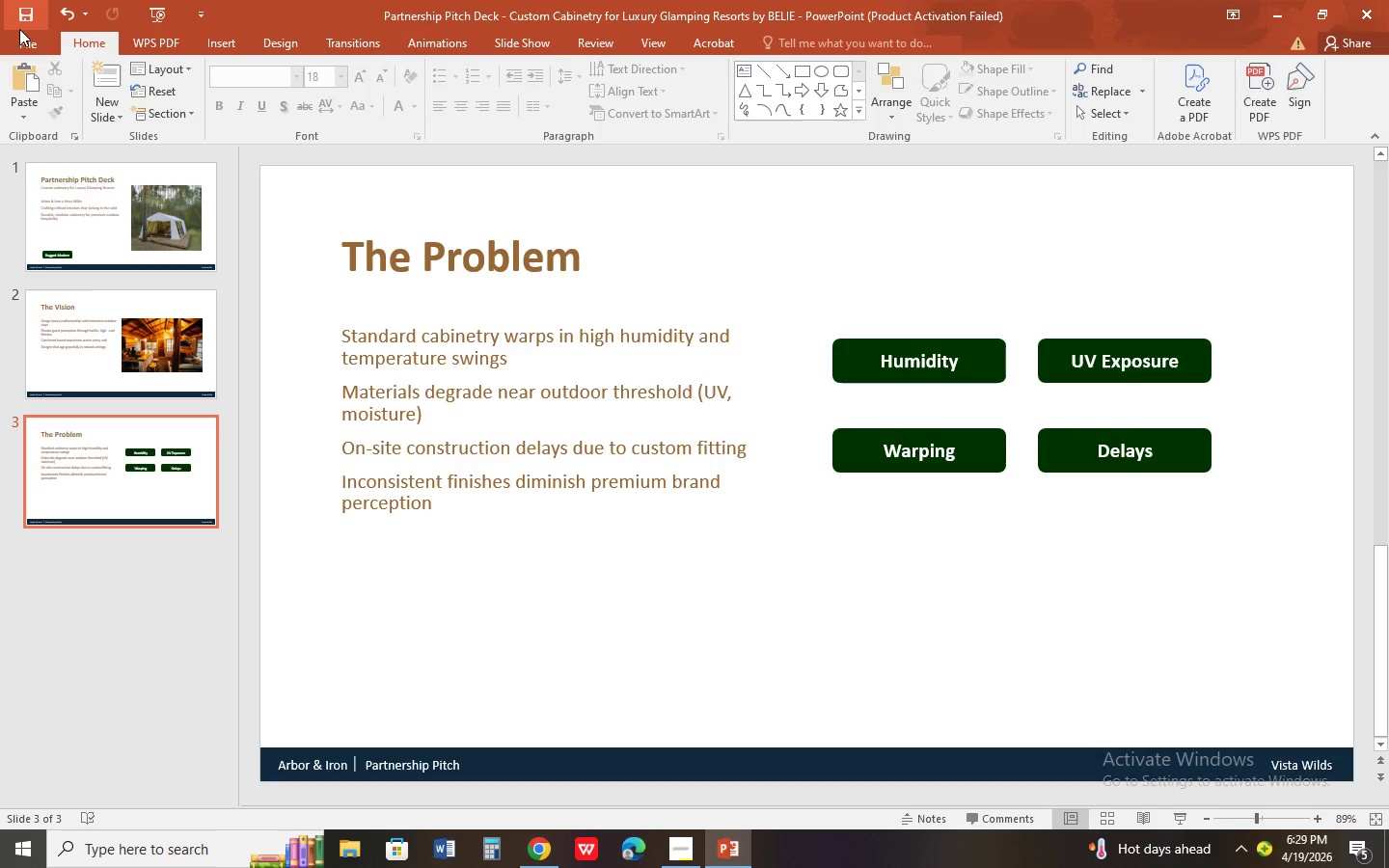 
left_click([26, 15])
 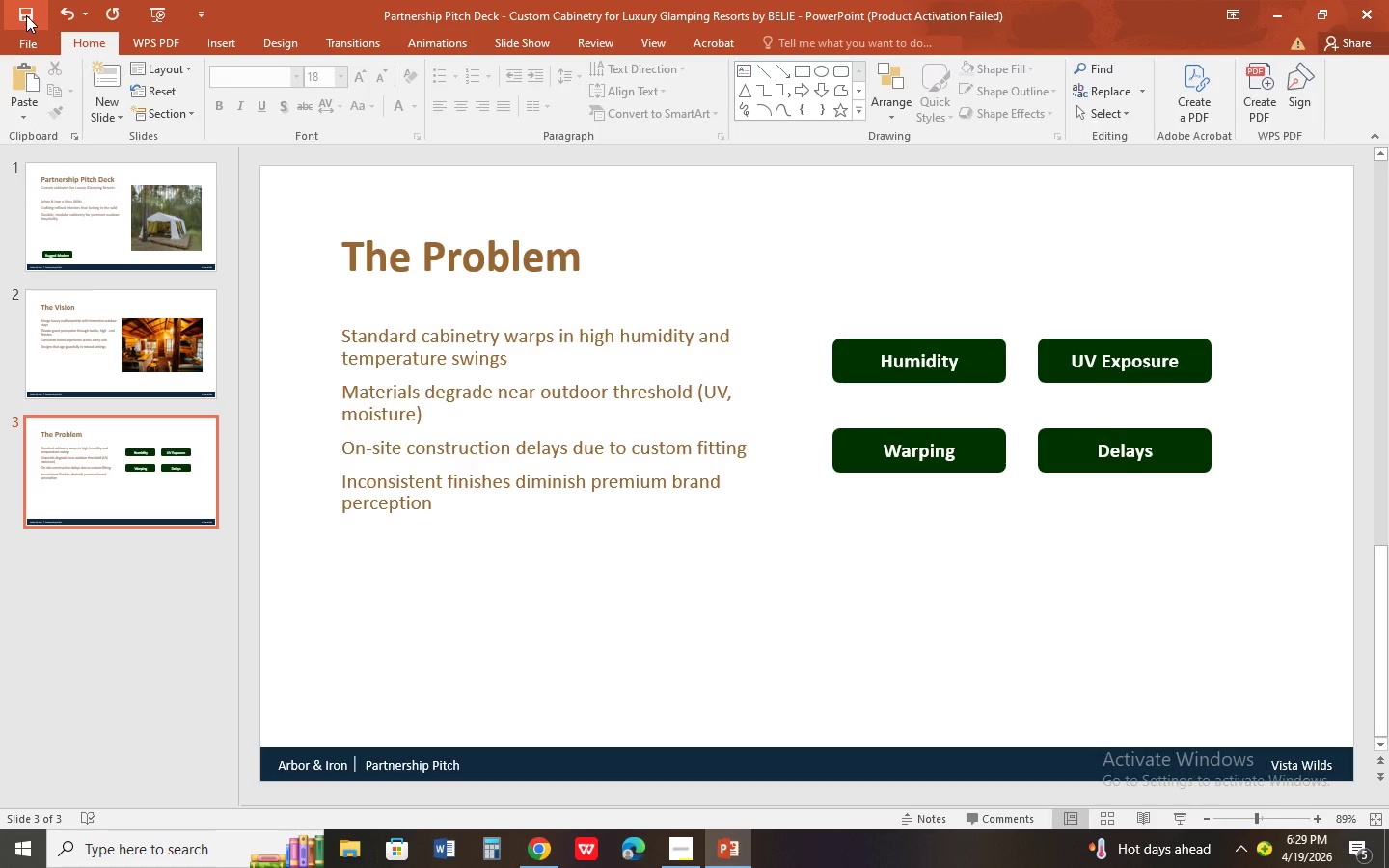 
wait(6.64)
 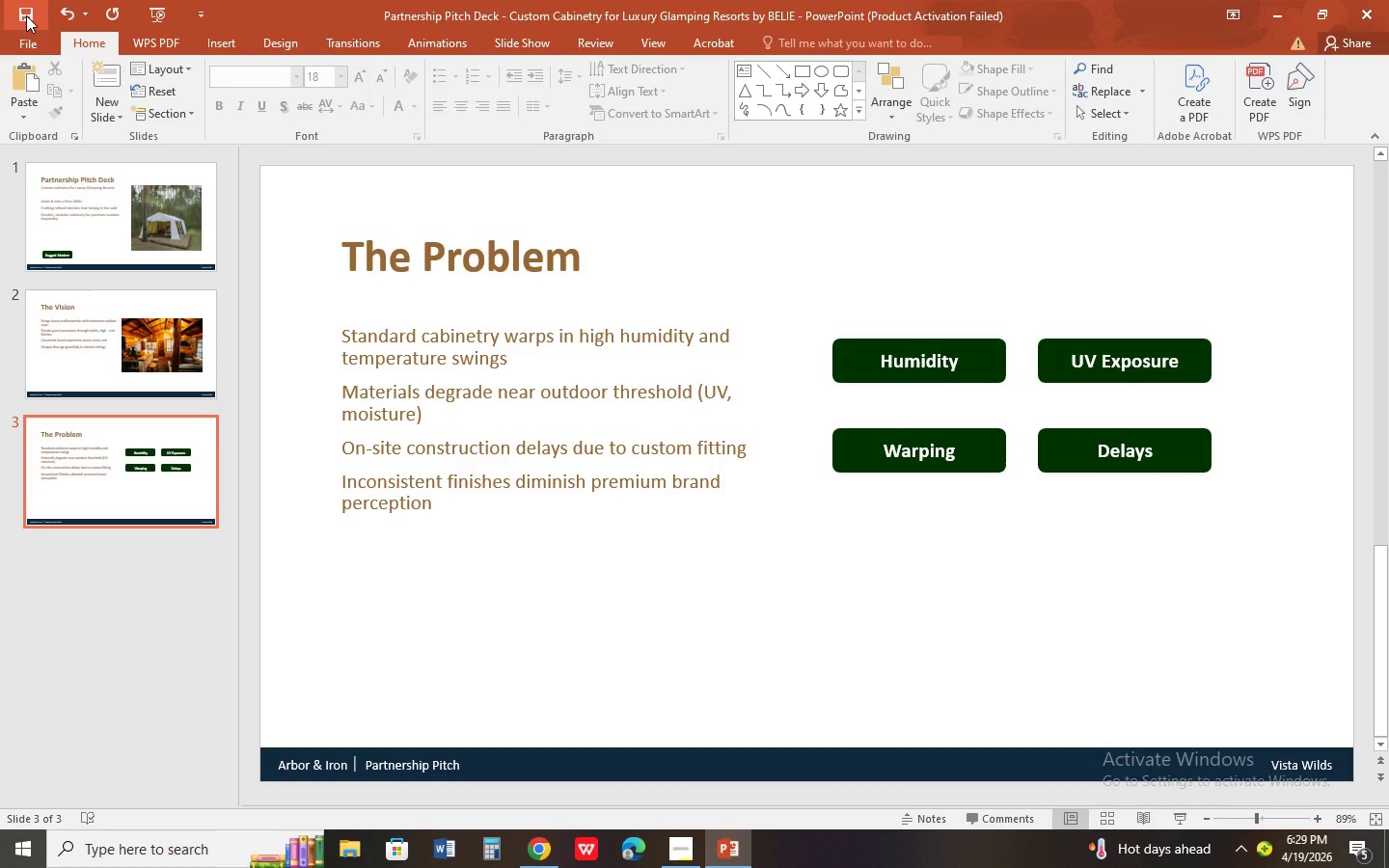 
left_click([172, 428])
 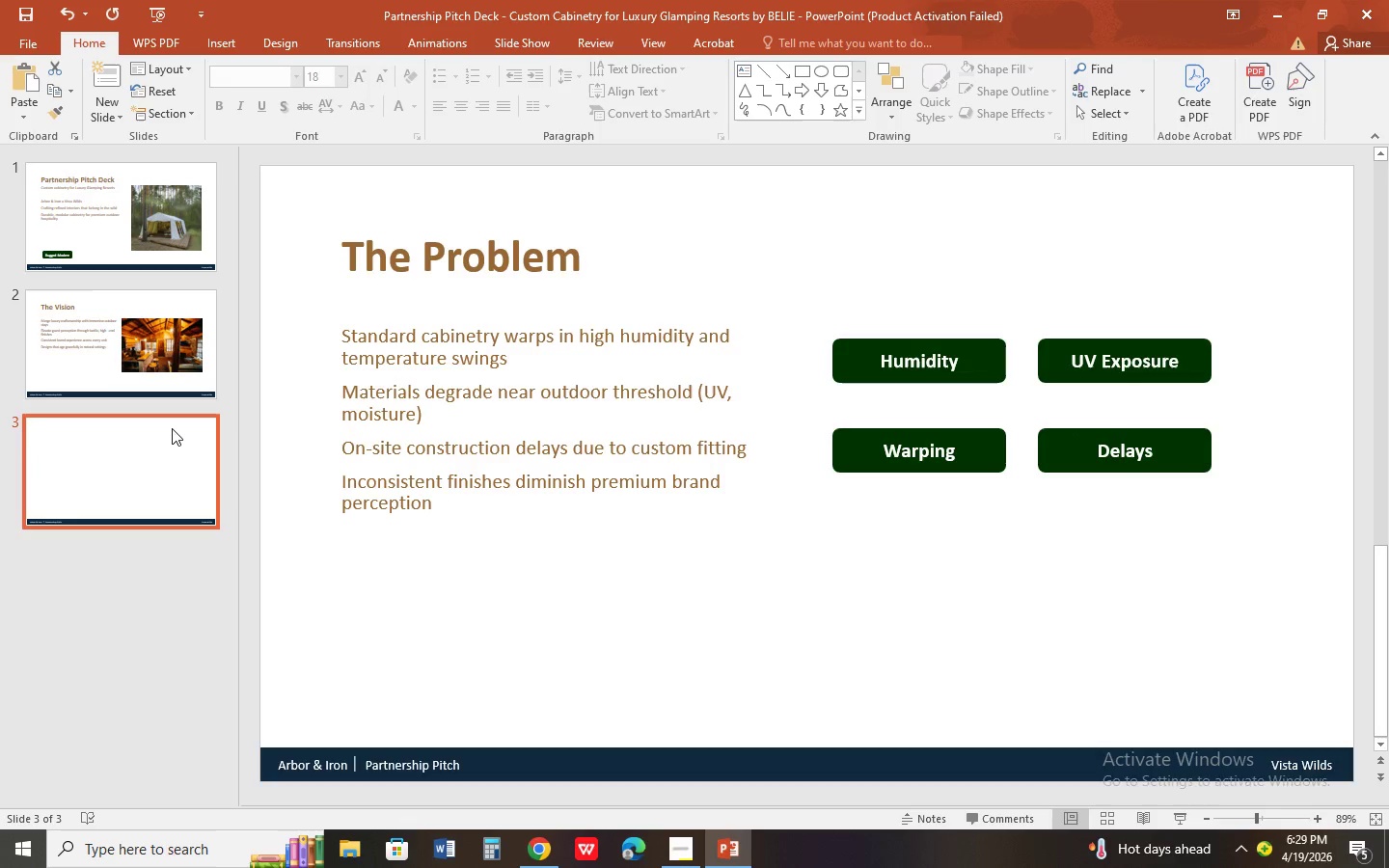 
key(Control+C)
 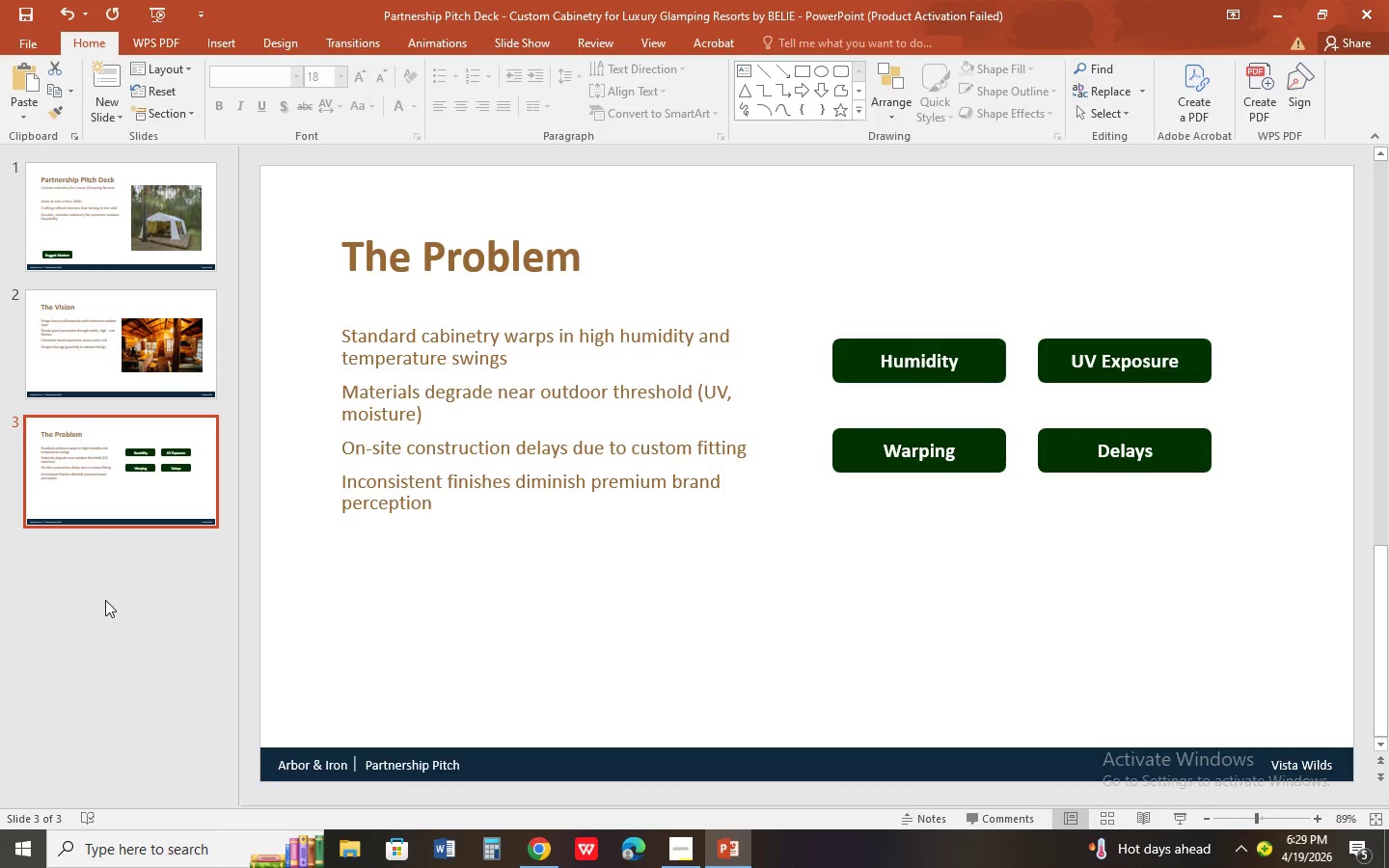 
key(Control+ControlLeft)
 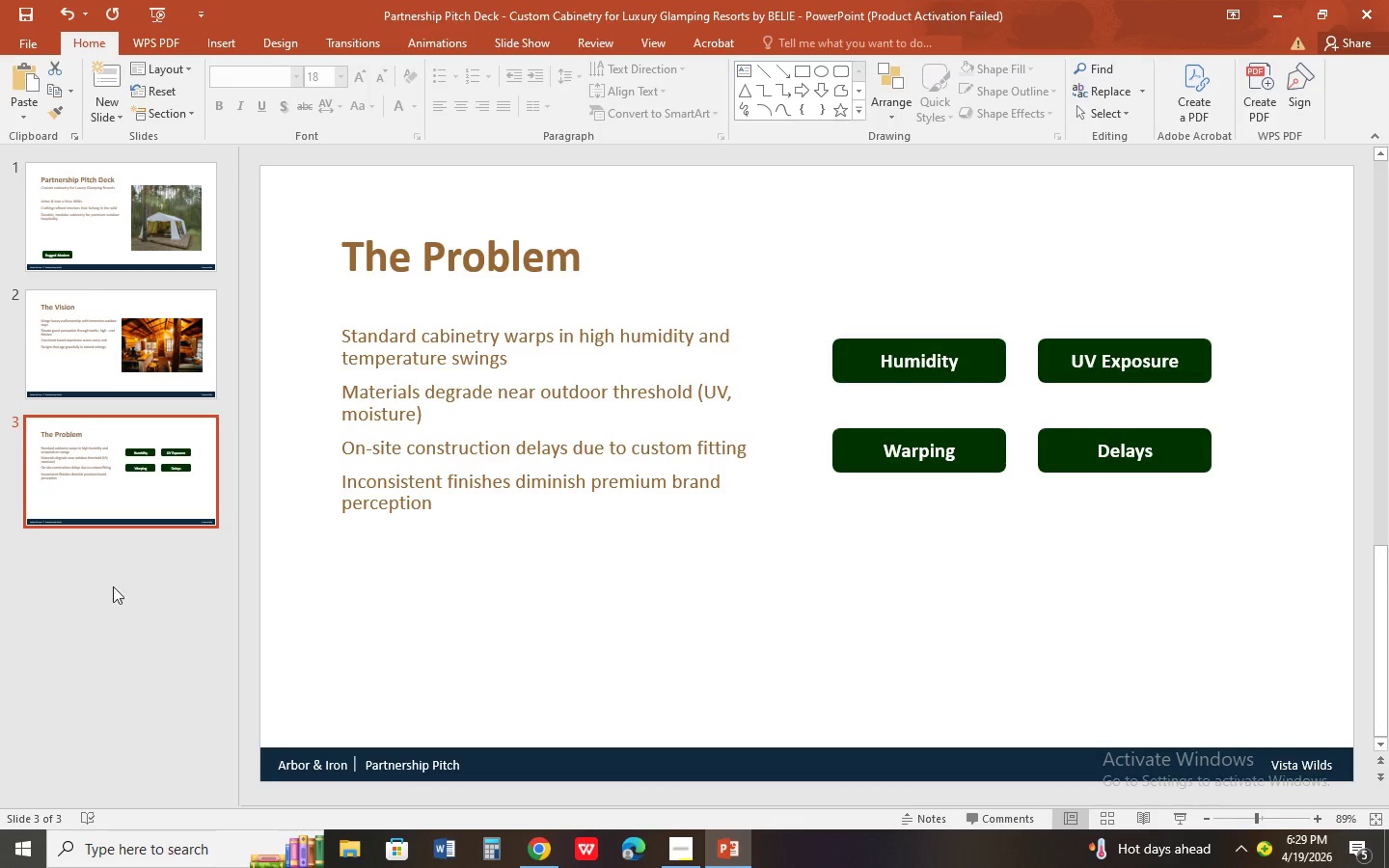 
key(Control+V)
 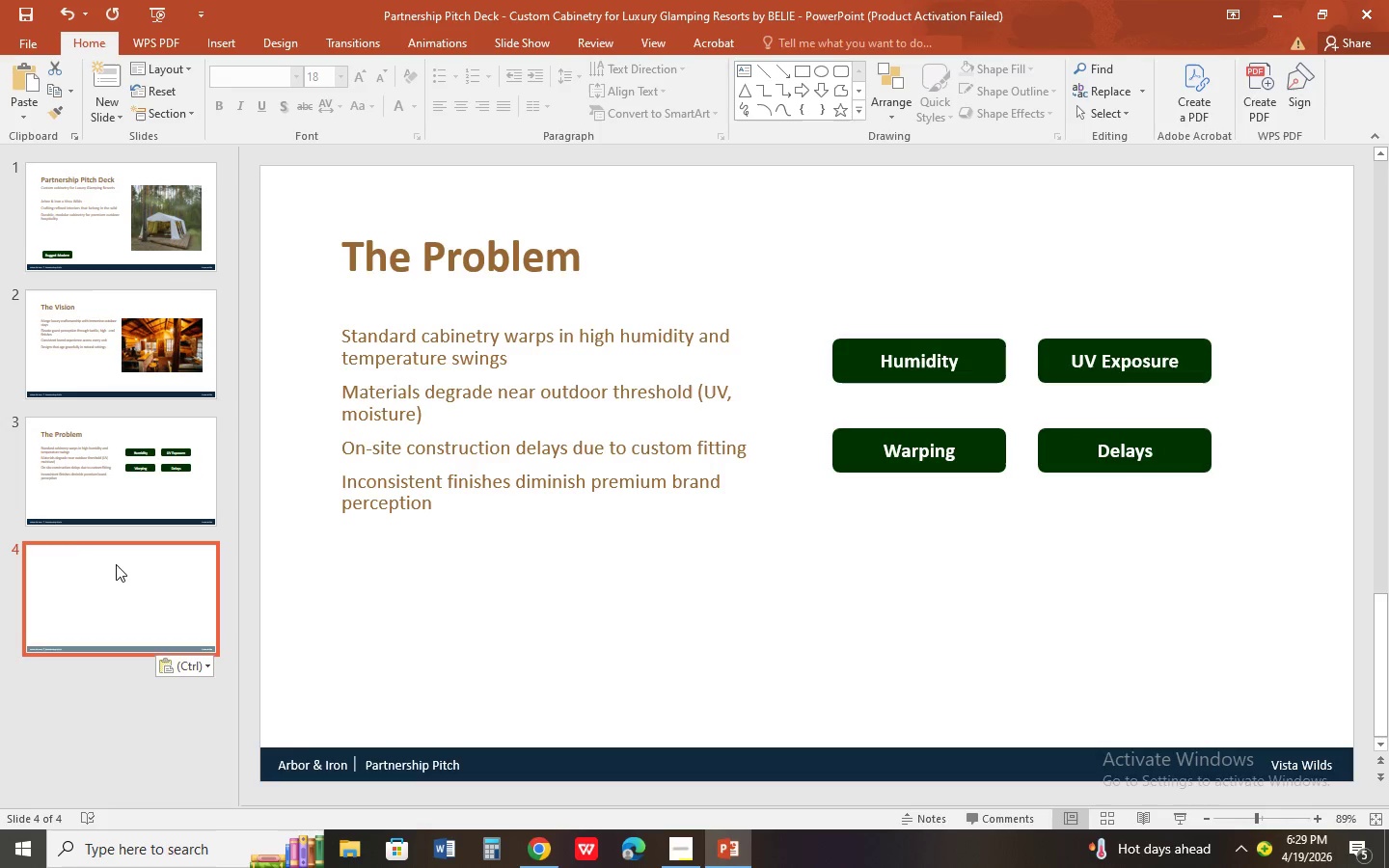 
left_click([117, 565])
 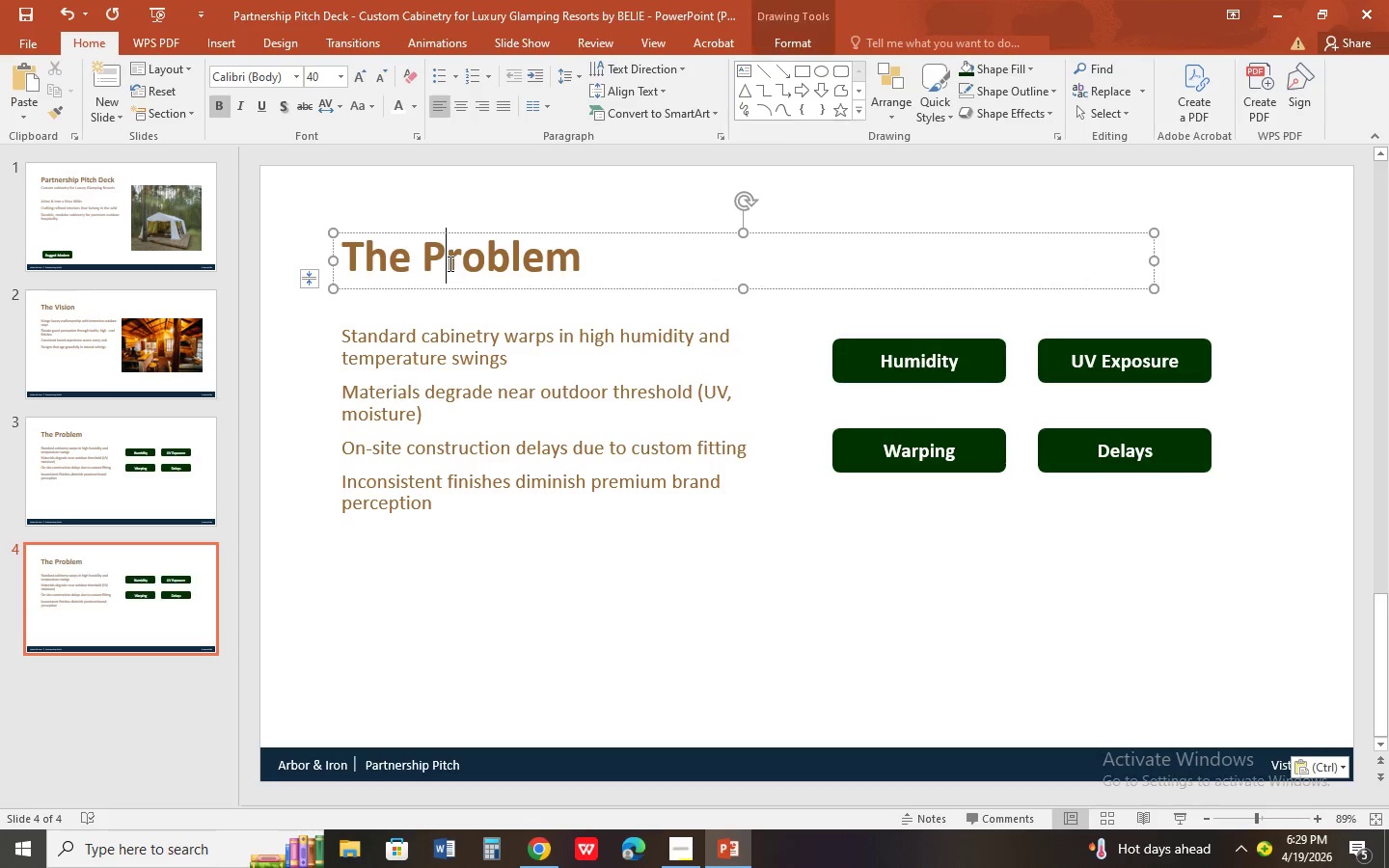 
type(Solution)
key(Escape)
key(Escape)
 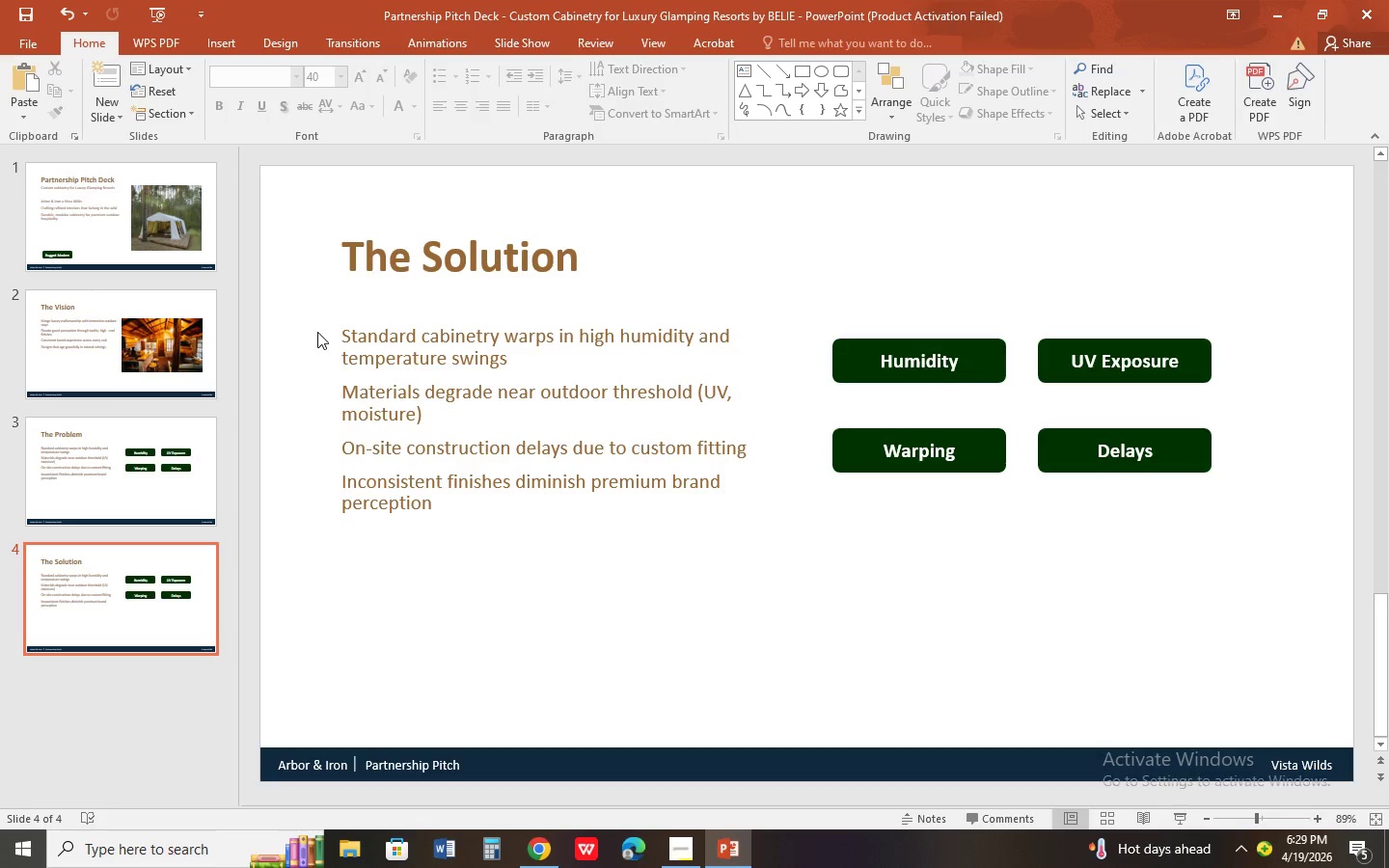 
left_click_drag(start_coordinate=[341, 336], to_coordinate=[493, 512])
 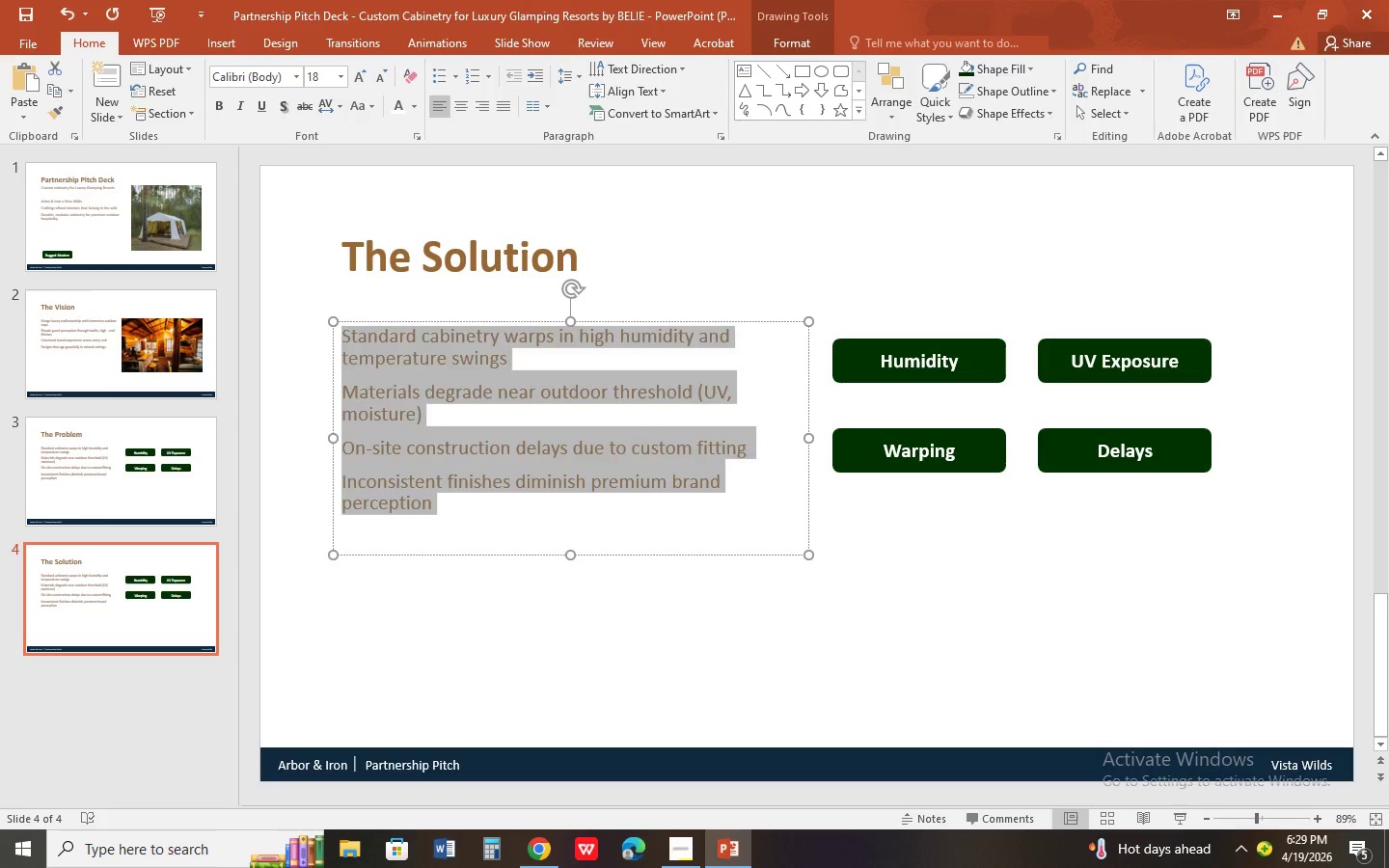 
type(weather treated materials)
key(Tab)
 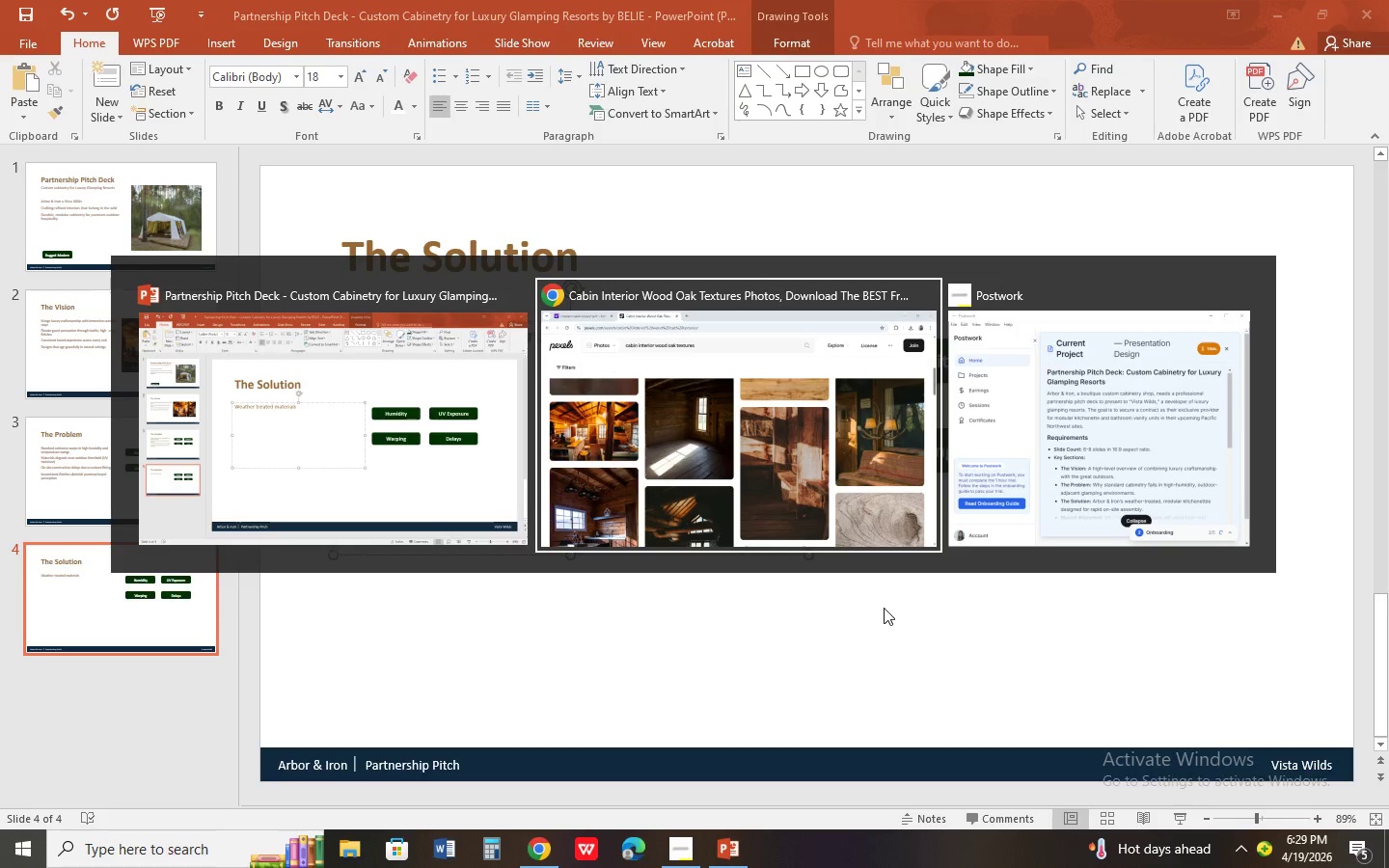 
key(Alt+Tab)